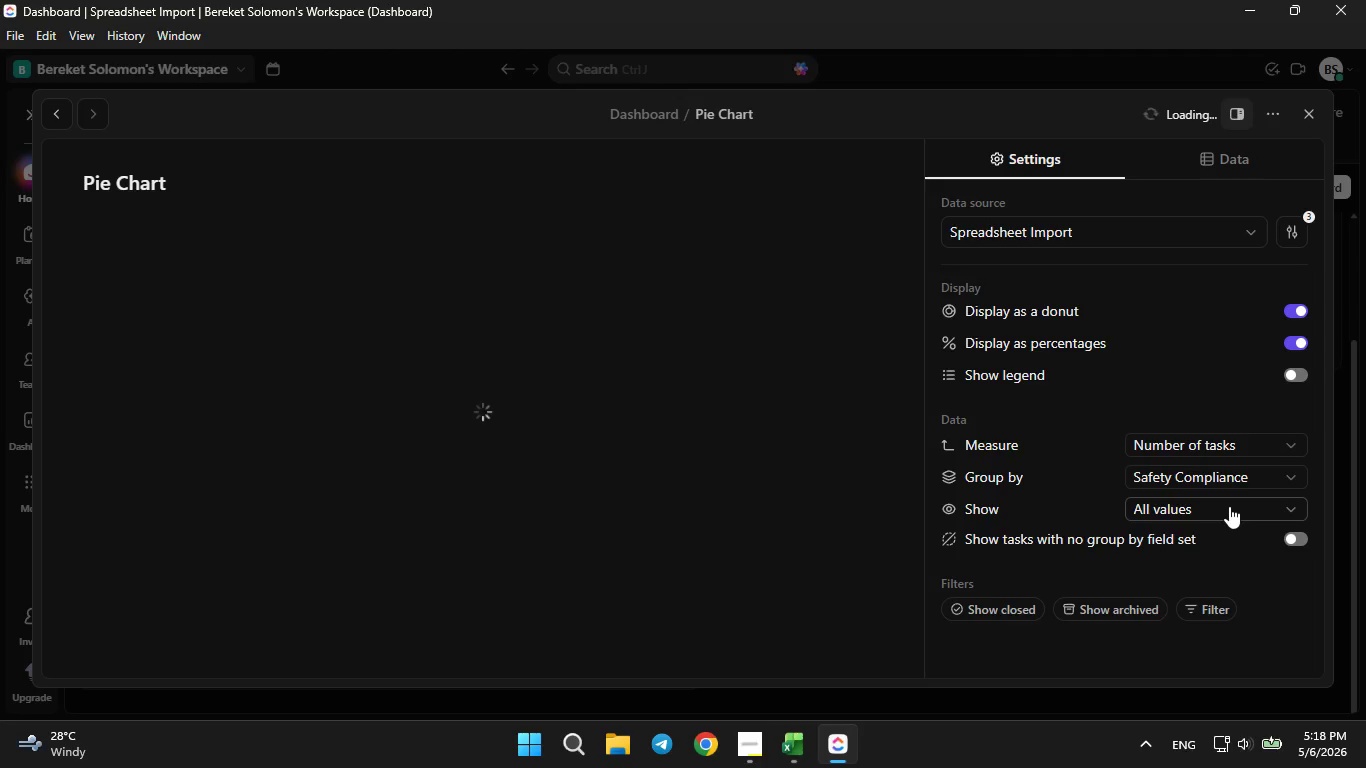 
left_click([1229, 506])
 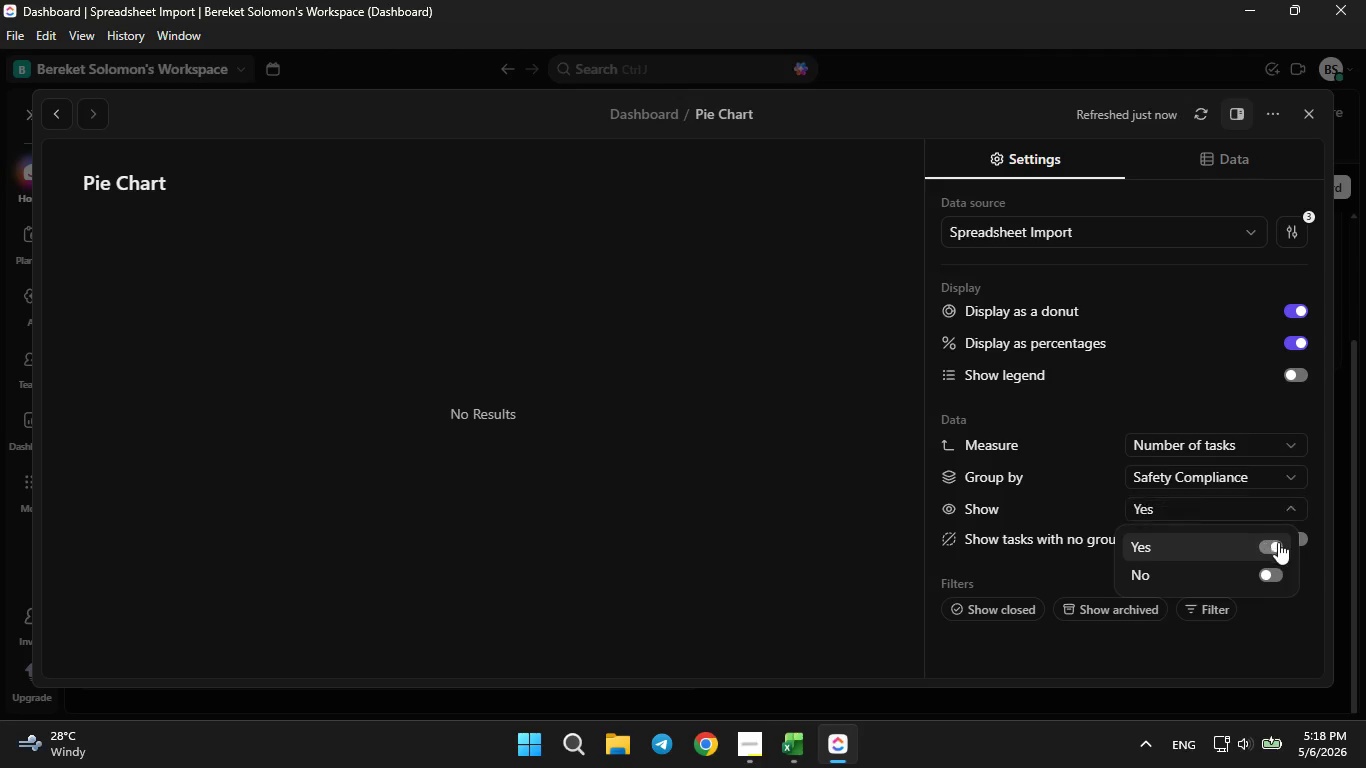 
double_click([1278, 570])
 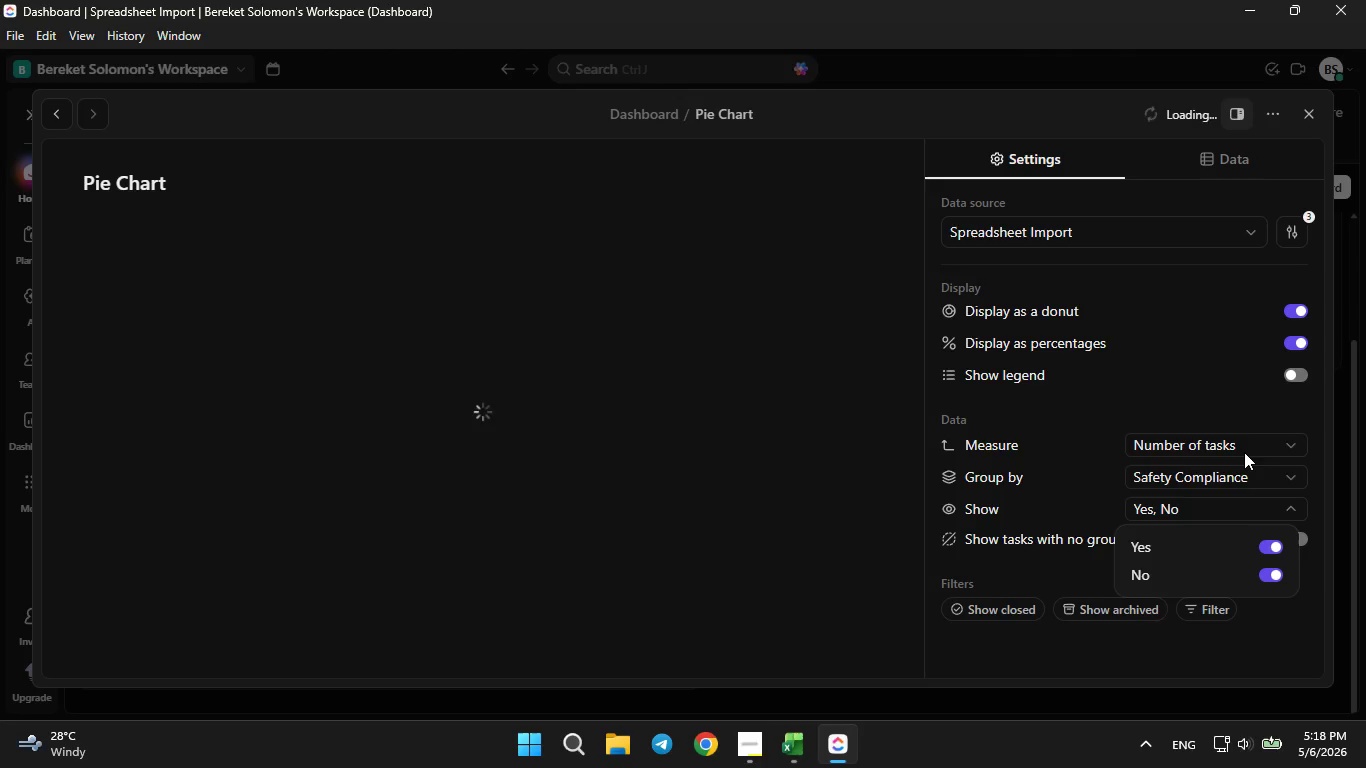 
left_click([1244, 452])
 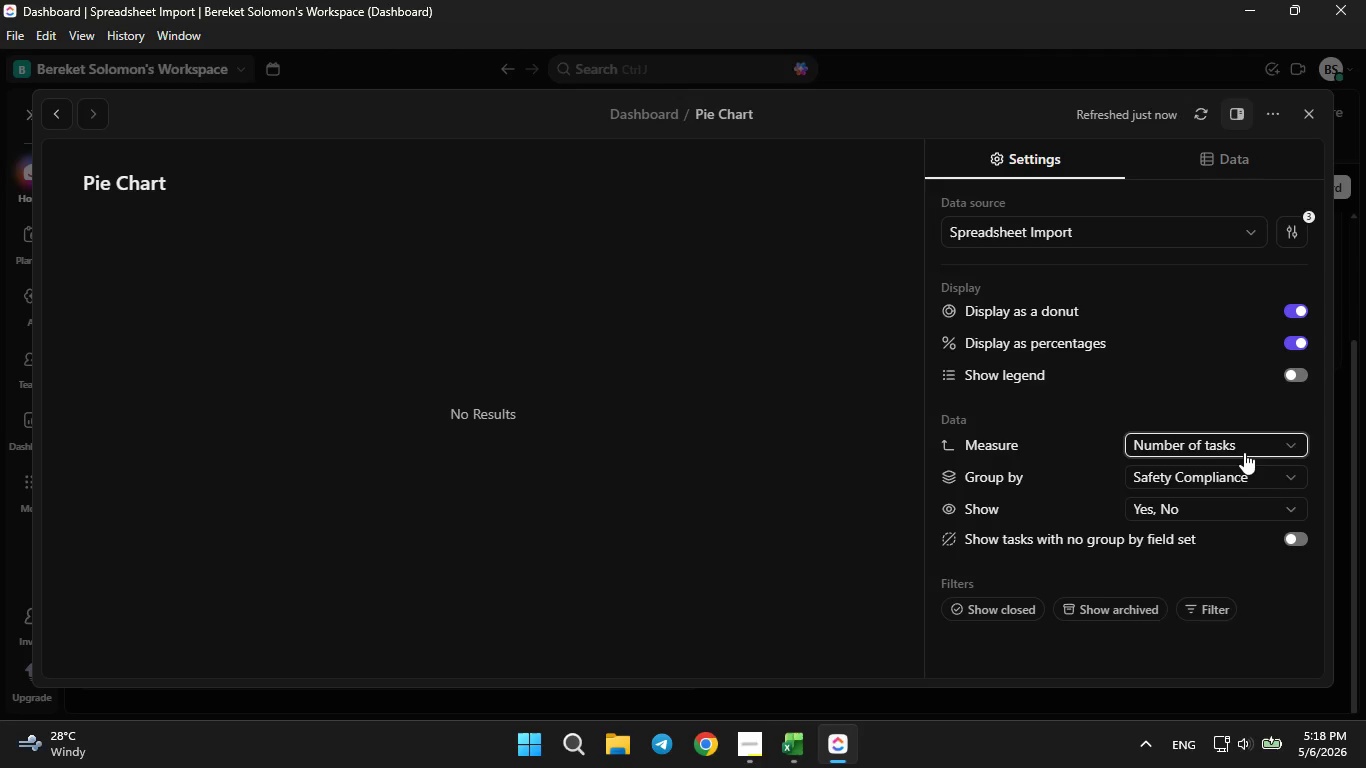 
double_click([1244, 452])
 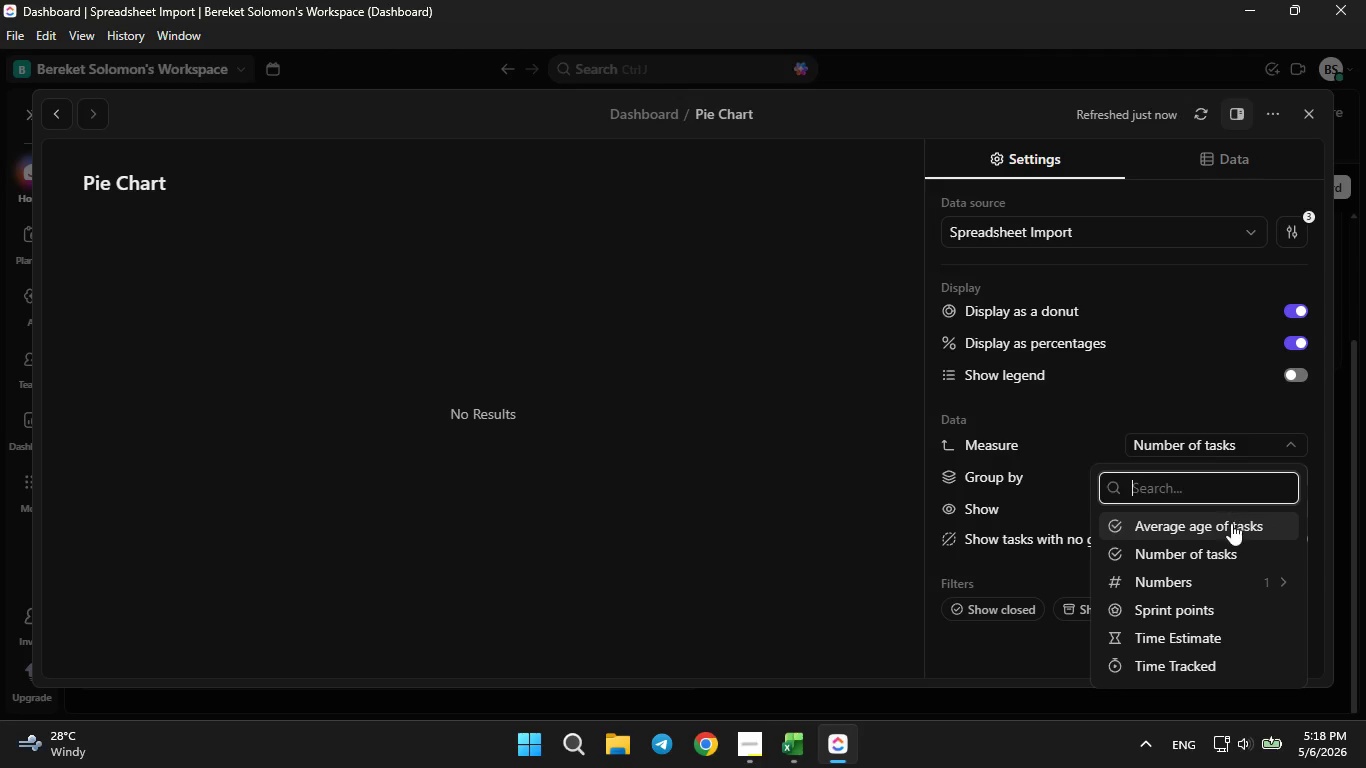 
left_click([1231, 526])
 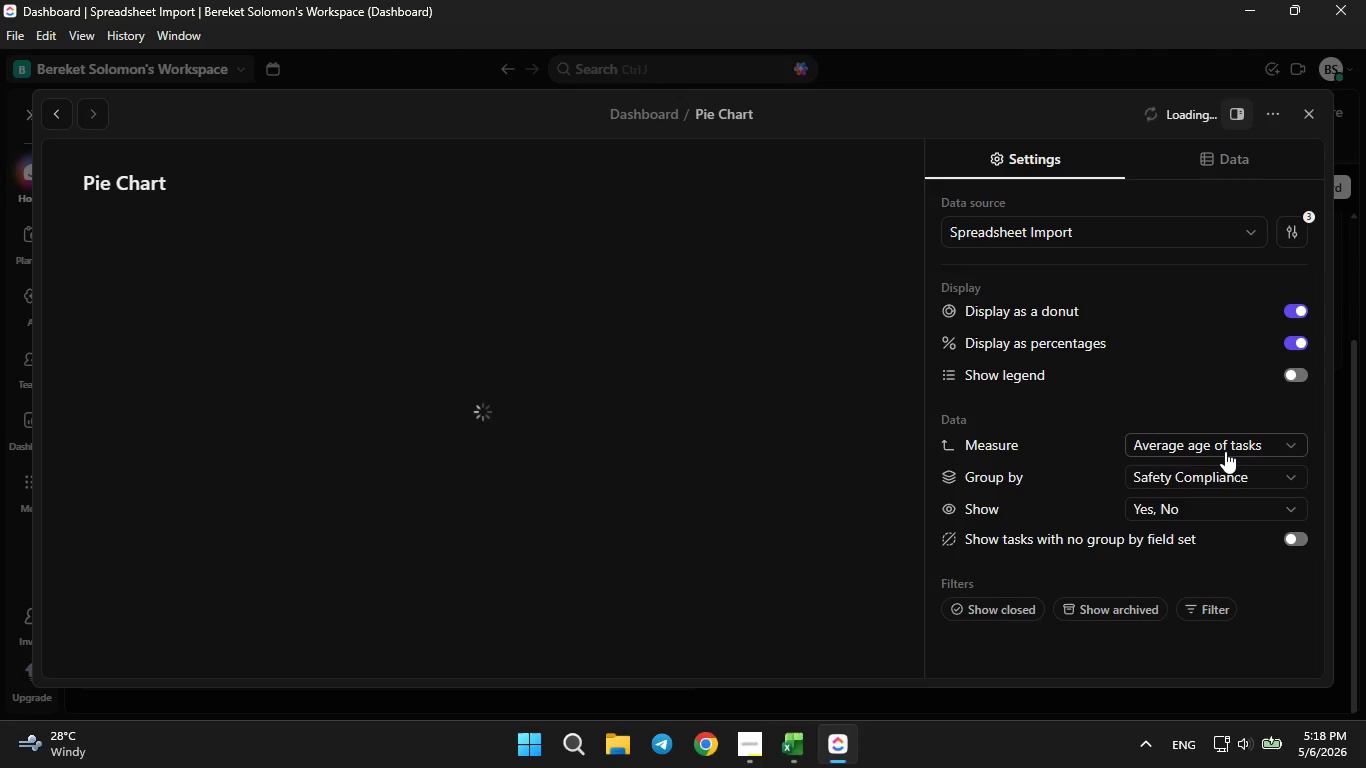 
left_click([1225, 450])
 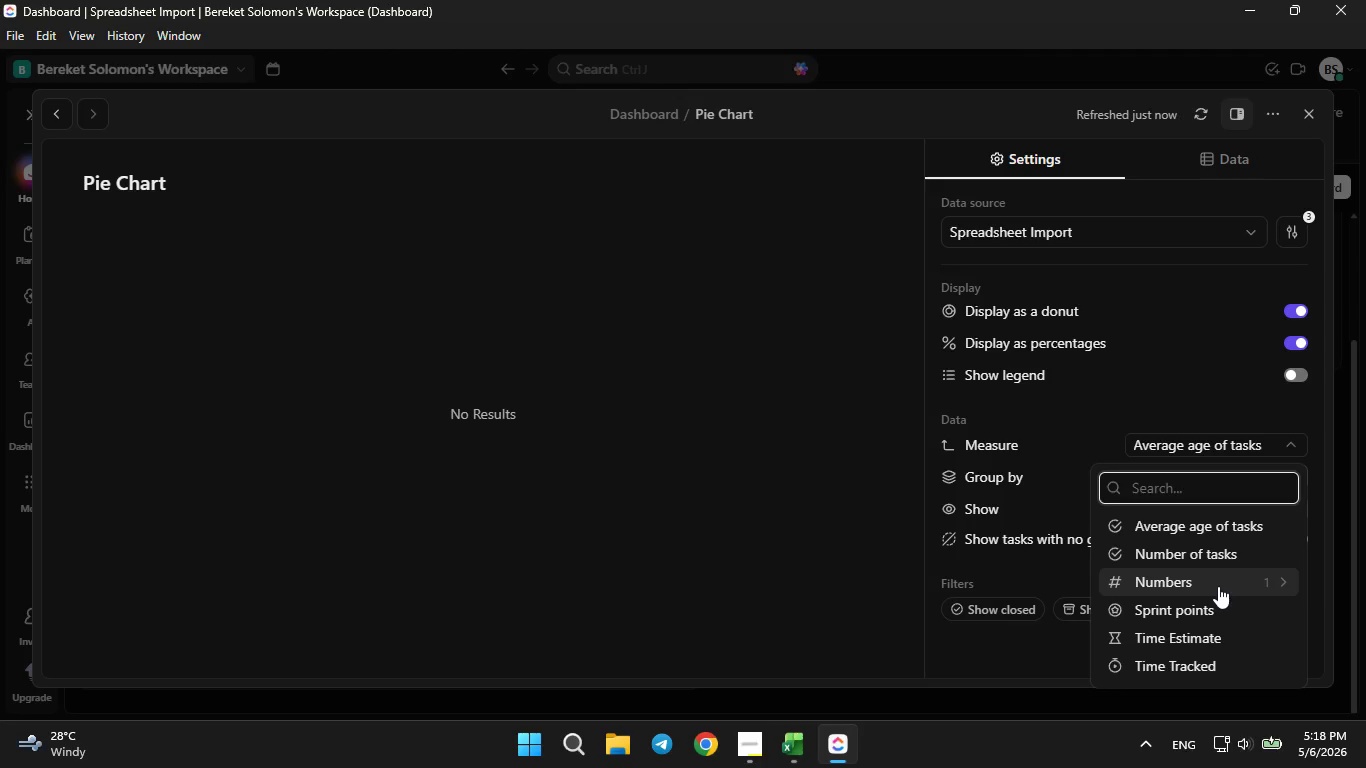 
left_click([1218, 586])
 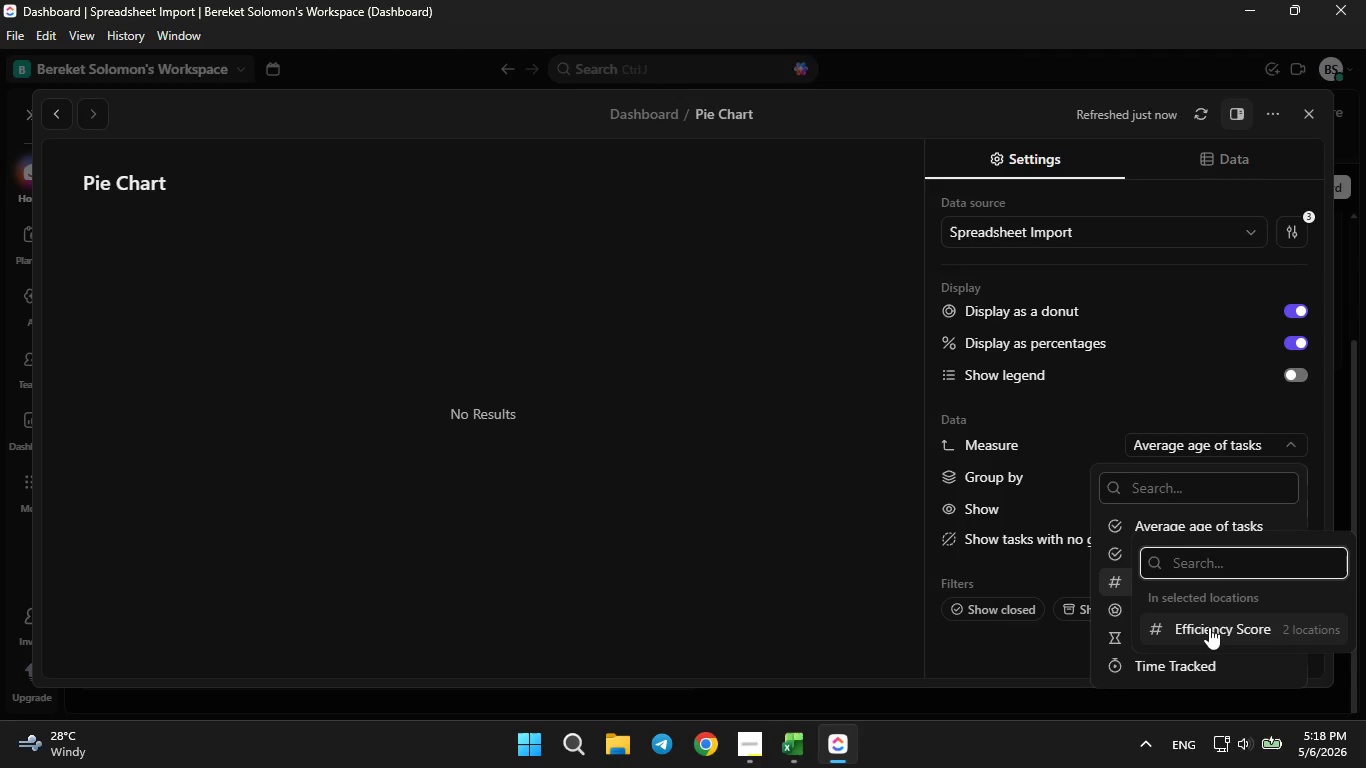 
left_click([1209, 628])
 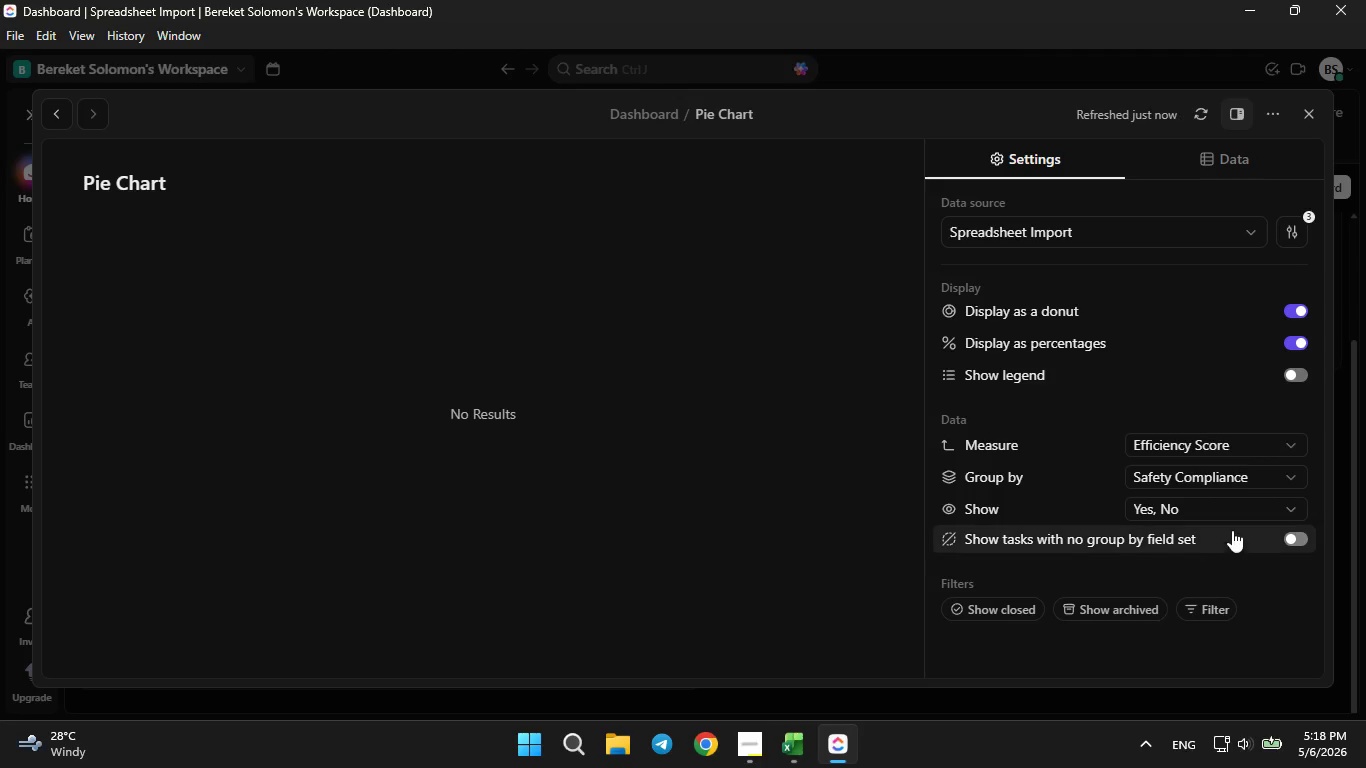 
left_click([1262, 444])
 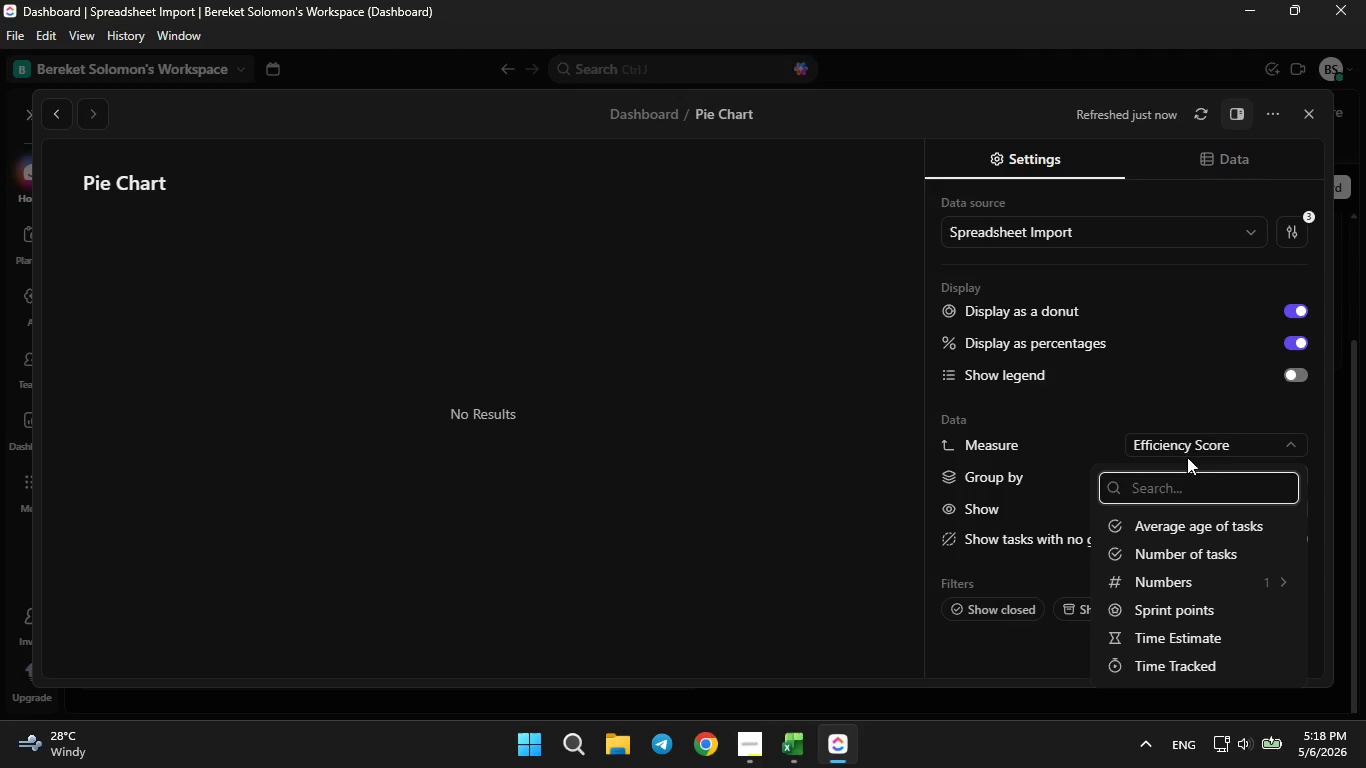 
left_click([1125, 357])
 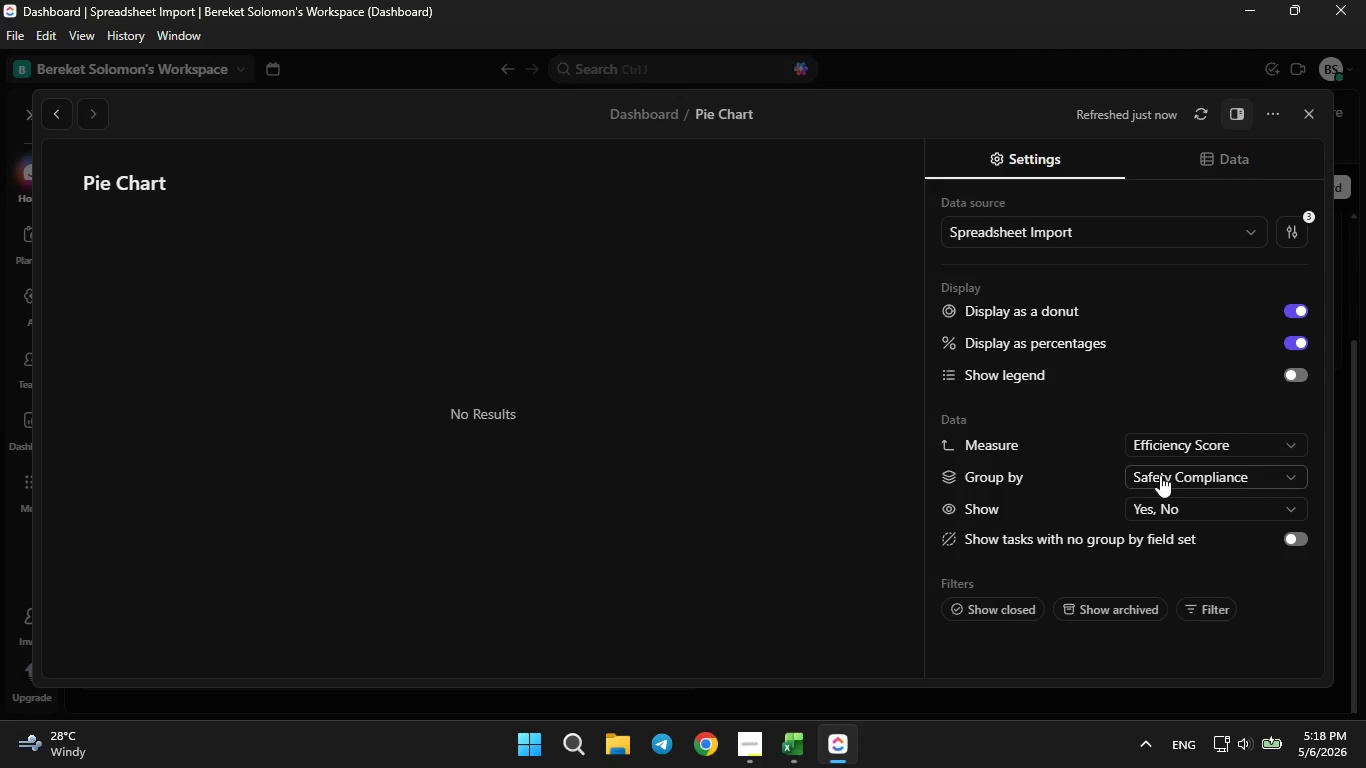 
left_click([1160, 475])
 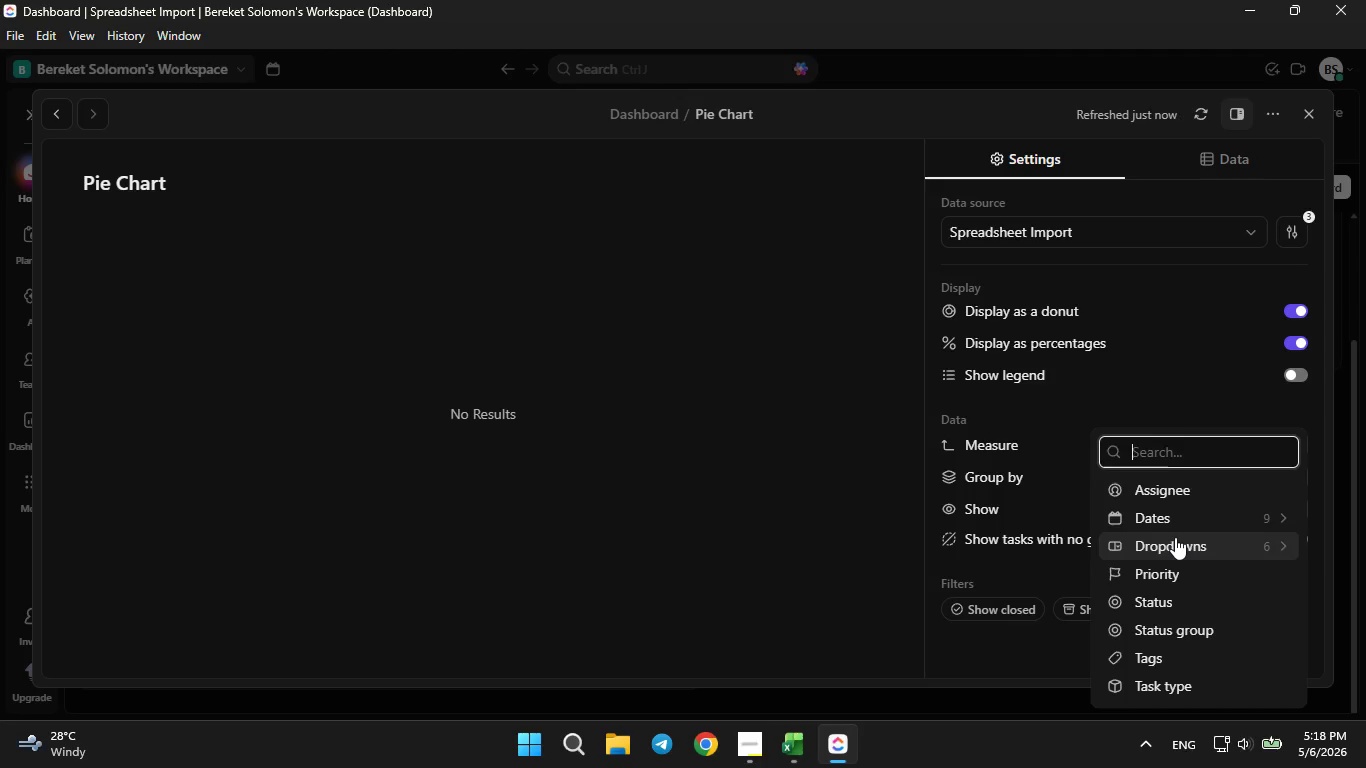 
left_click([1175, 537])